 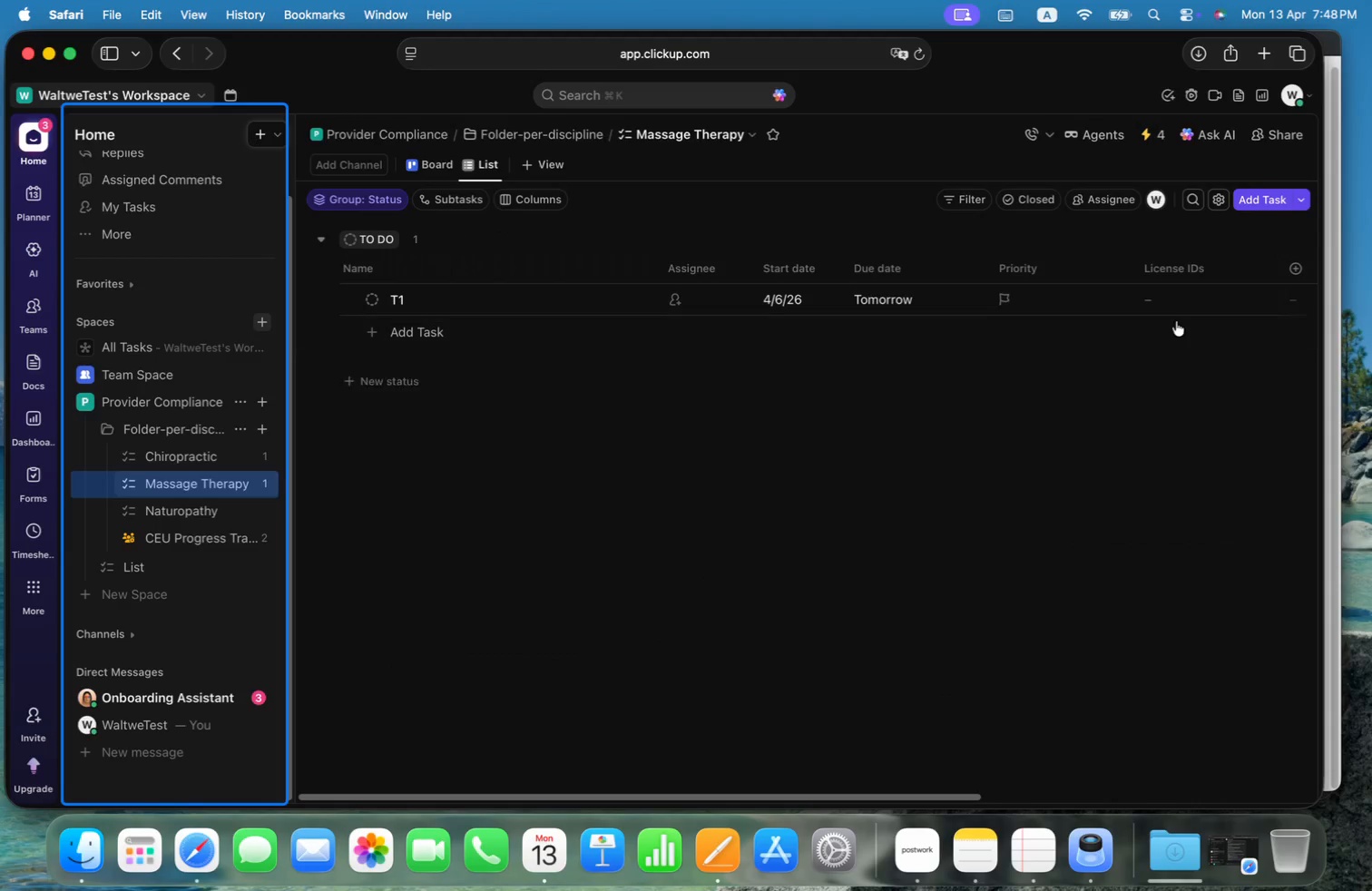 
left_click([1304, 264])
 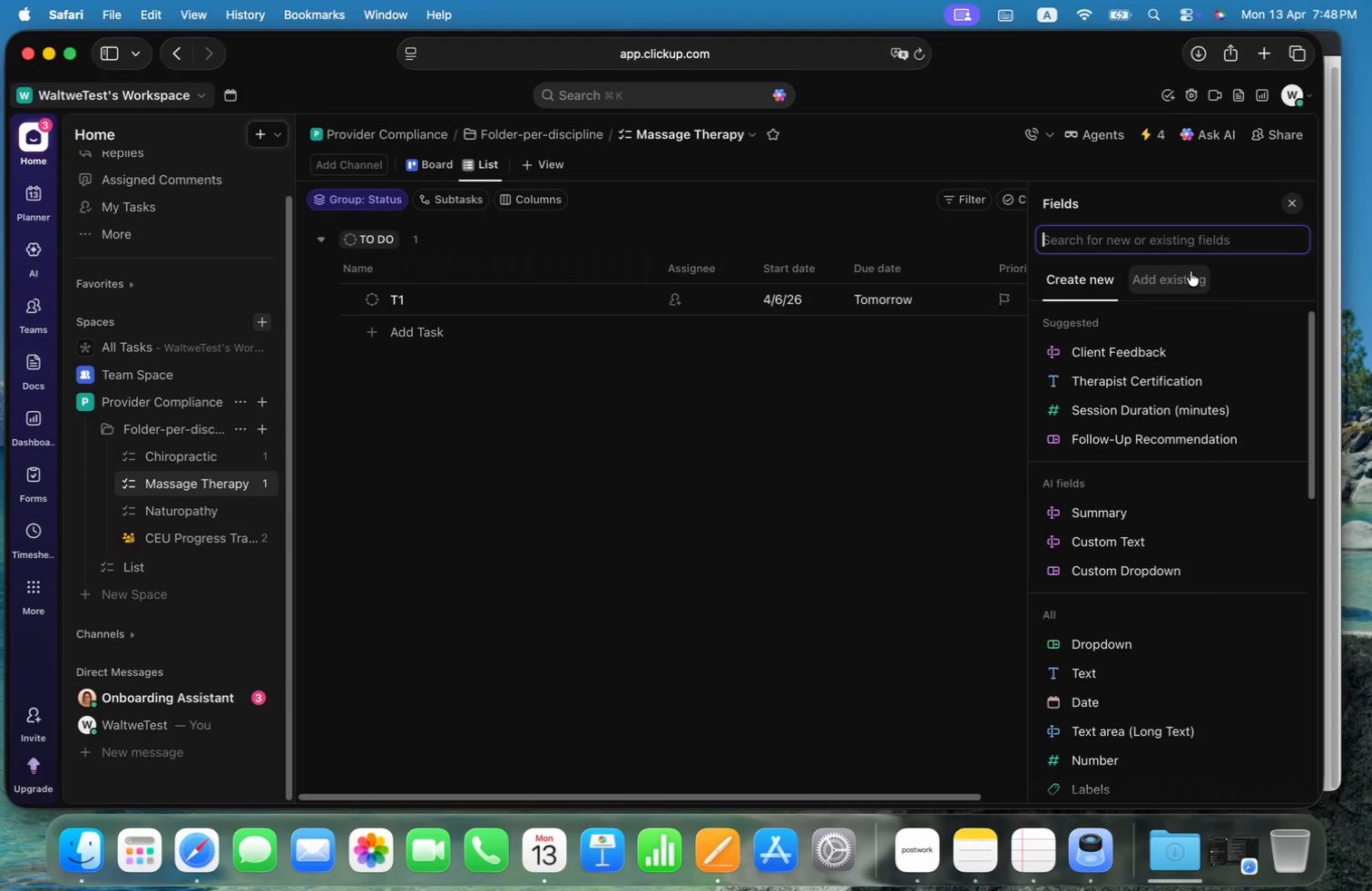 
scroll: coordinate [1223, 484], scroll_direction: down, amount: 8.0
 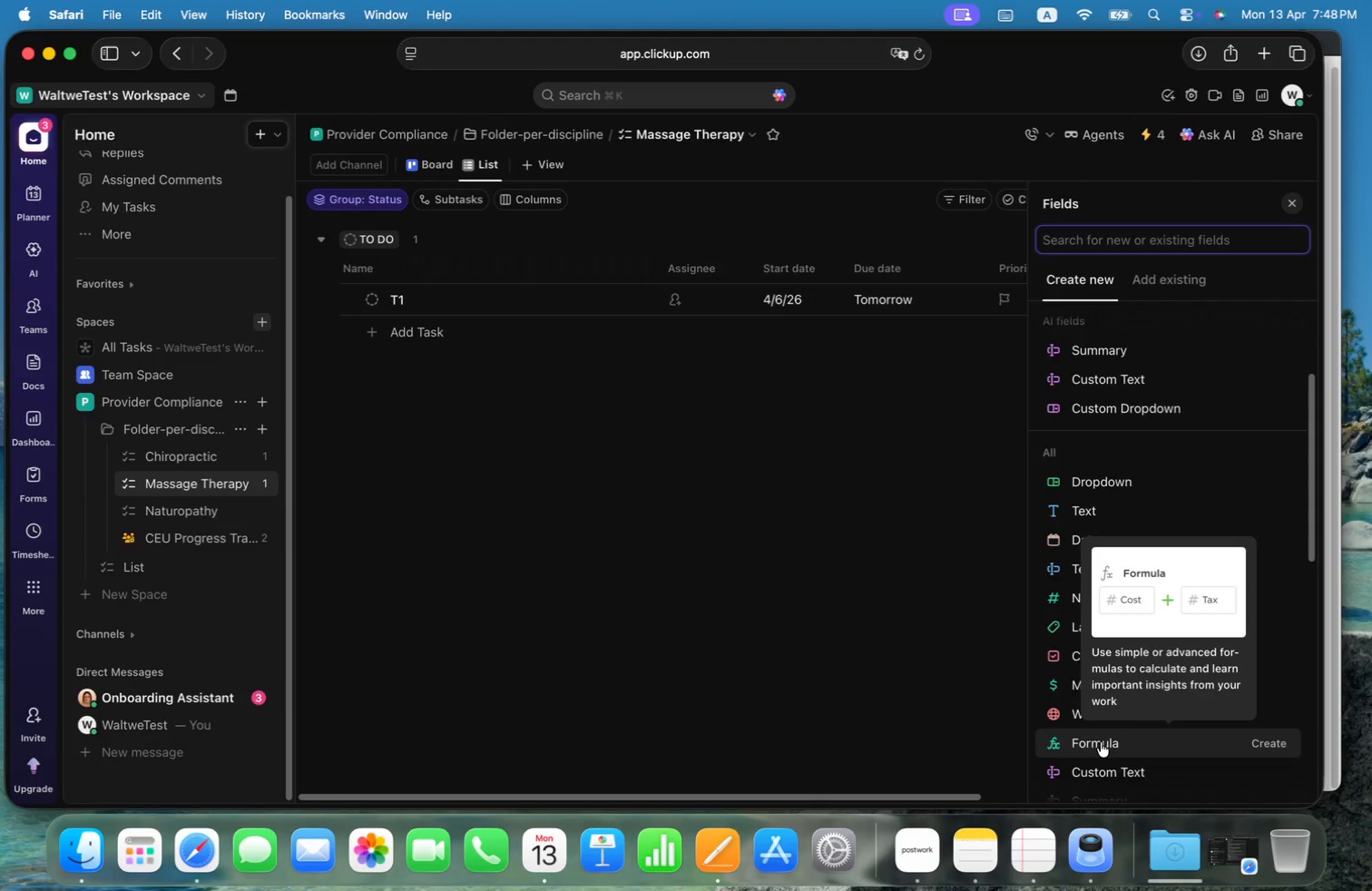 
left_click([1101, 742])
 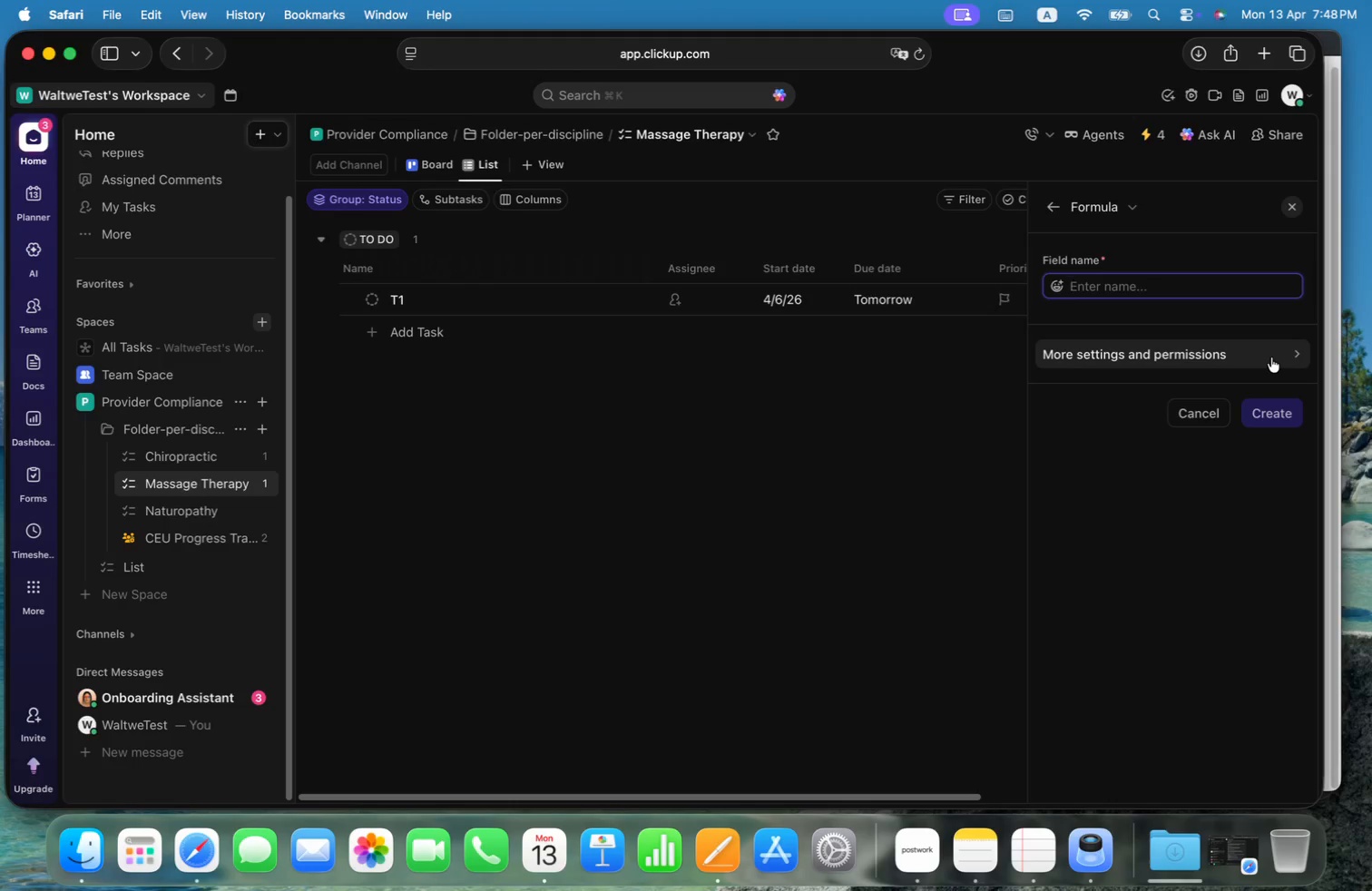 
key(Meta+CommandLeft)
 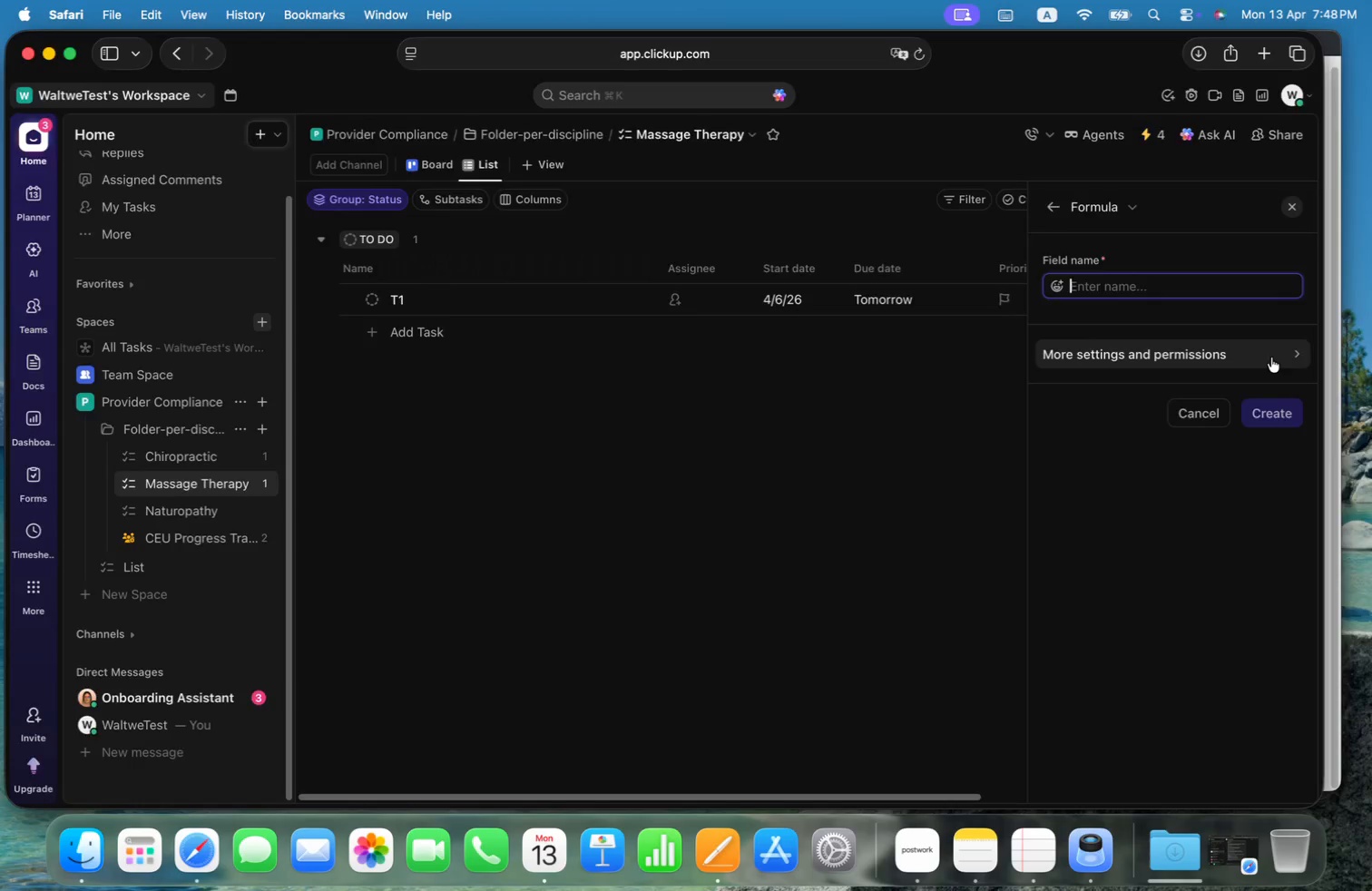 
key(Meta+Tab)